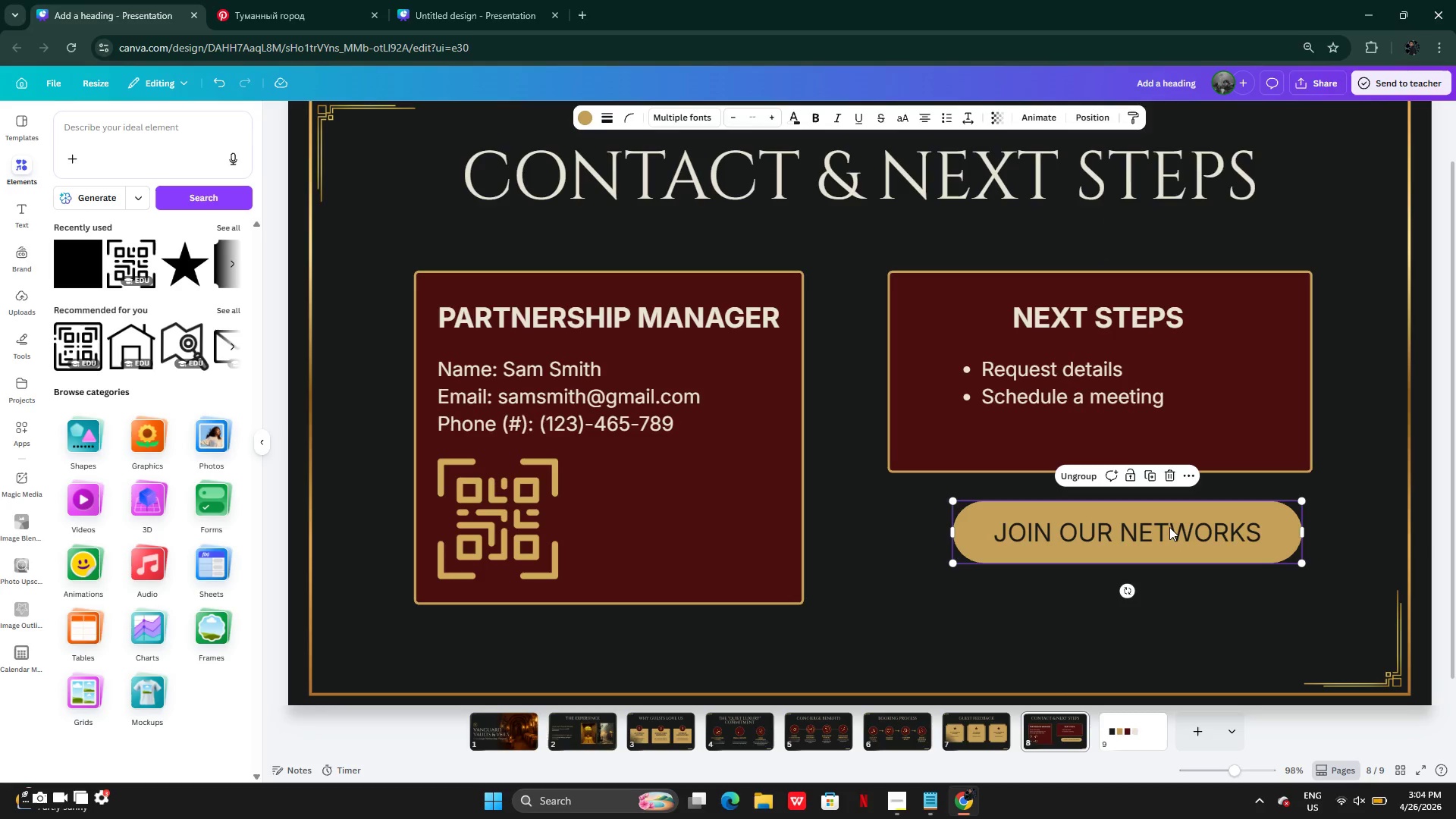 
left_click_drag(start_coordinate=[1169, 521], to_coordinate=[721, 595])
 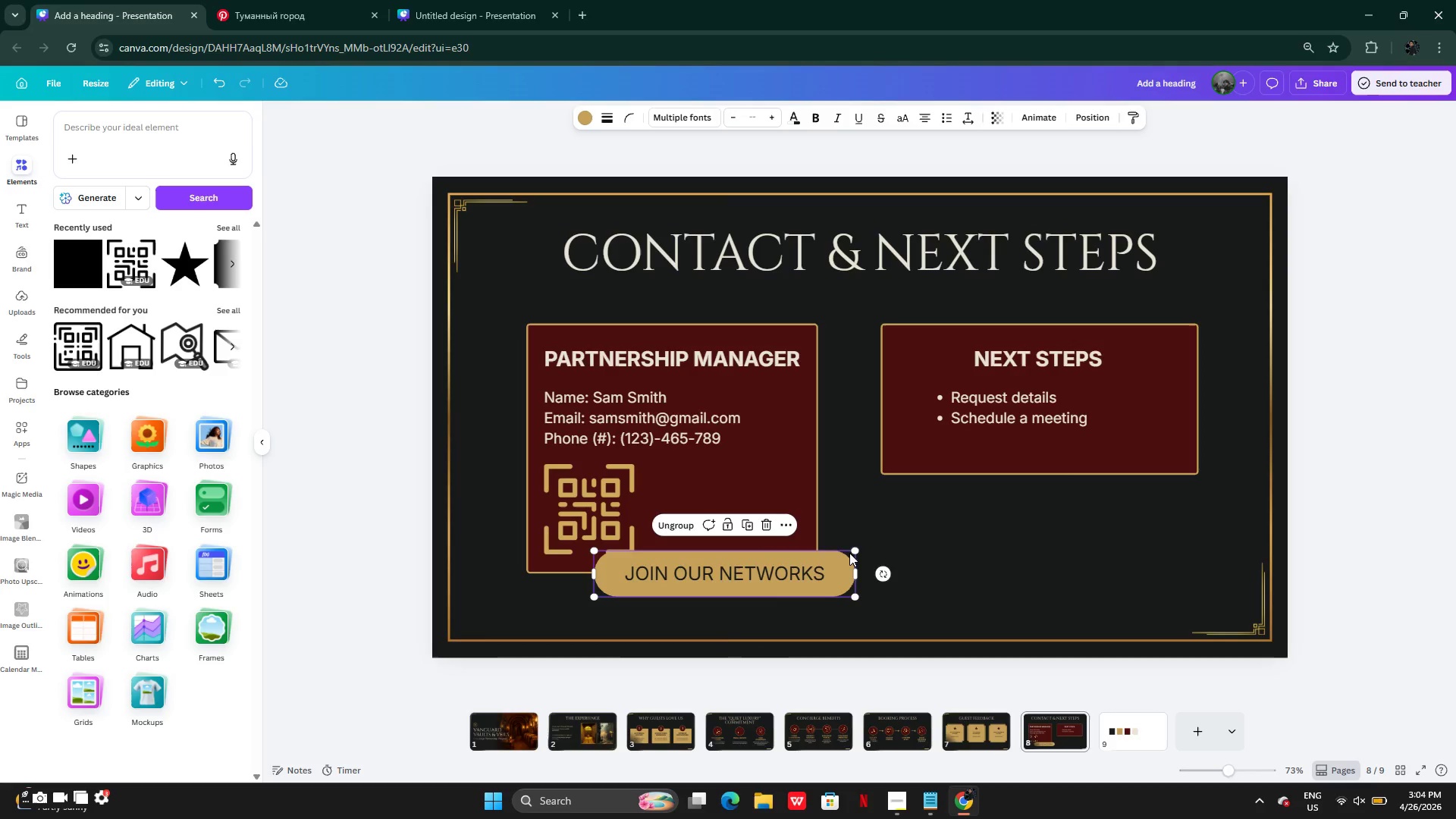 
left_click_drag(start_coordinate=[855, 548], to_coordinate=[777, 566])
 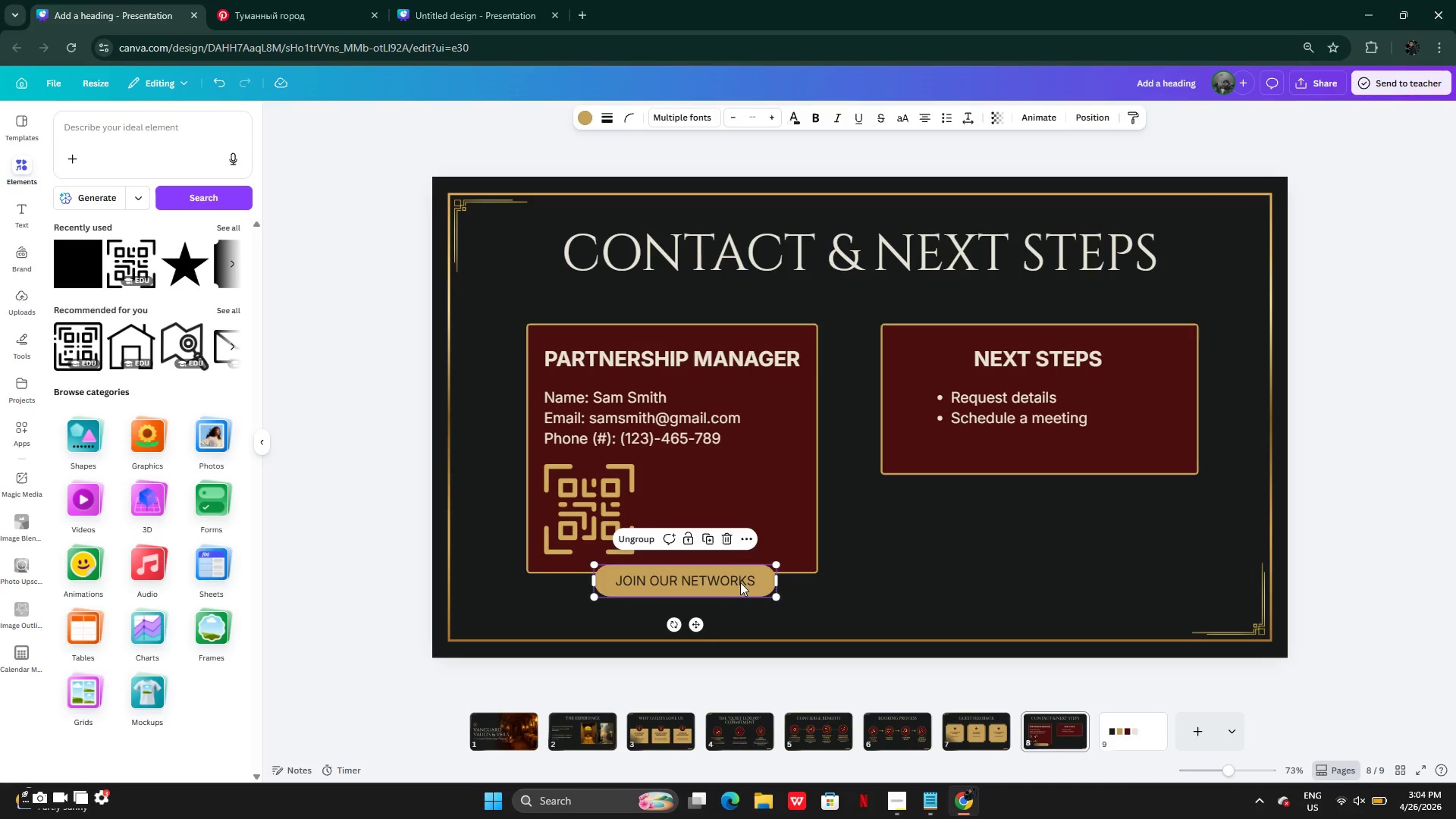 
left_click_drag(start_coordinate=[740, 582], to_coordinate=[727, 582])
 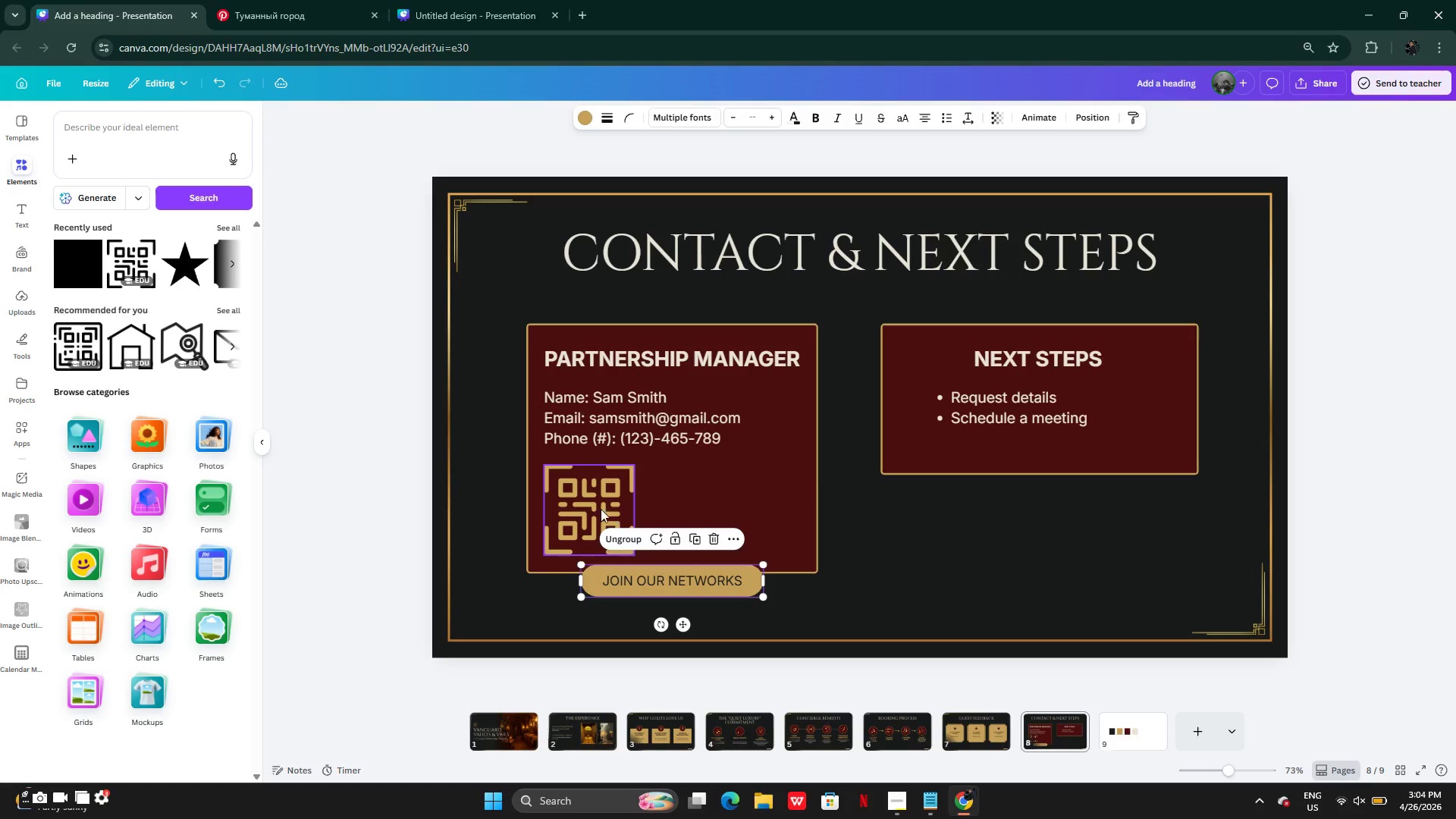 
left_click([593, 508])
 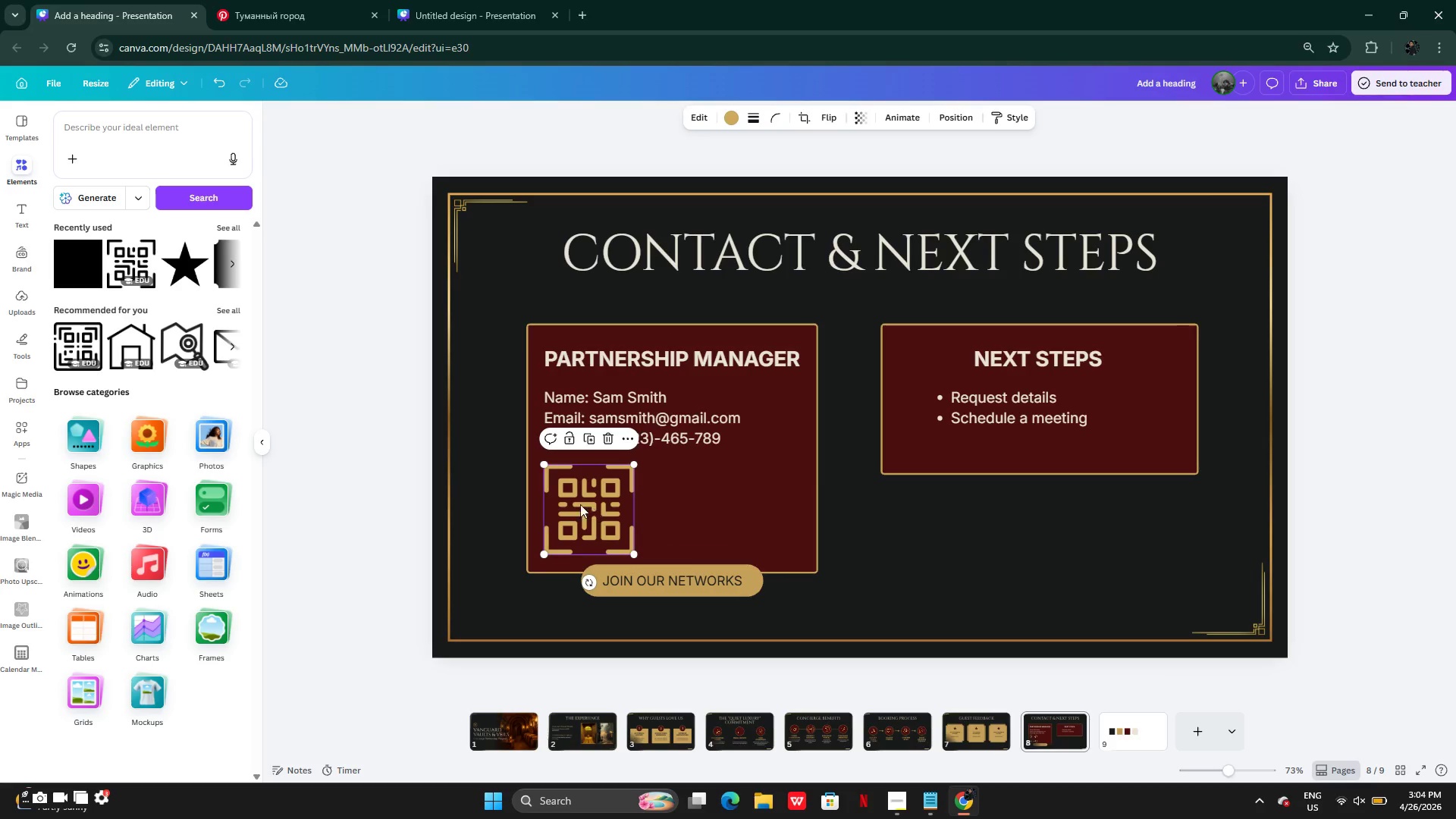 
left_click_drag(start_coordinate=[580, 504], to_coordinate=[660, 504])
 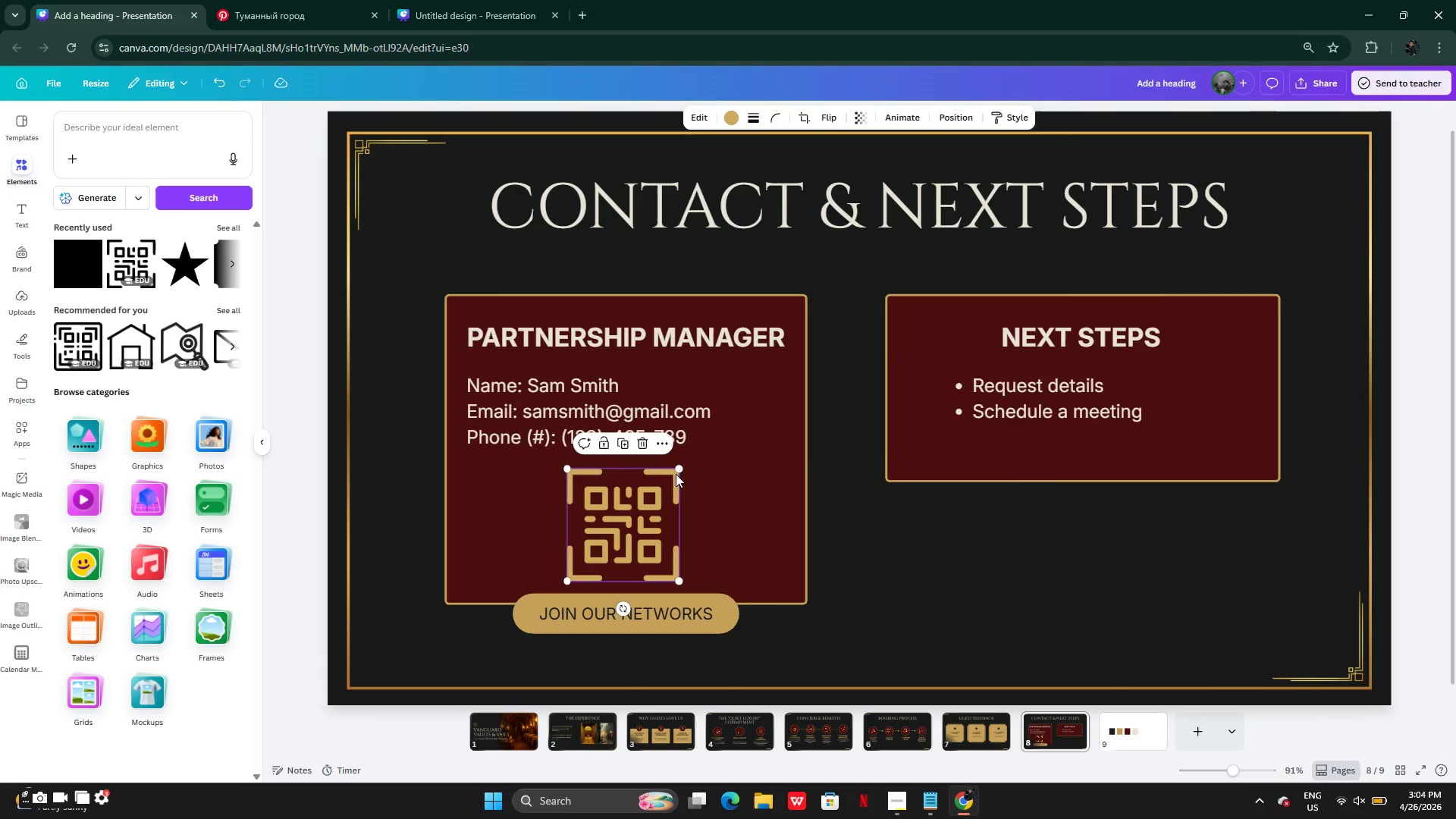 
left_click_drag(start_coordinate=[679, 468], to_coordinate=[669, 483])
 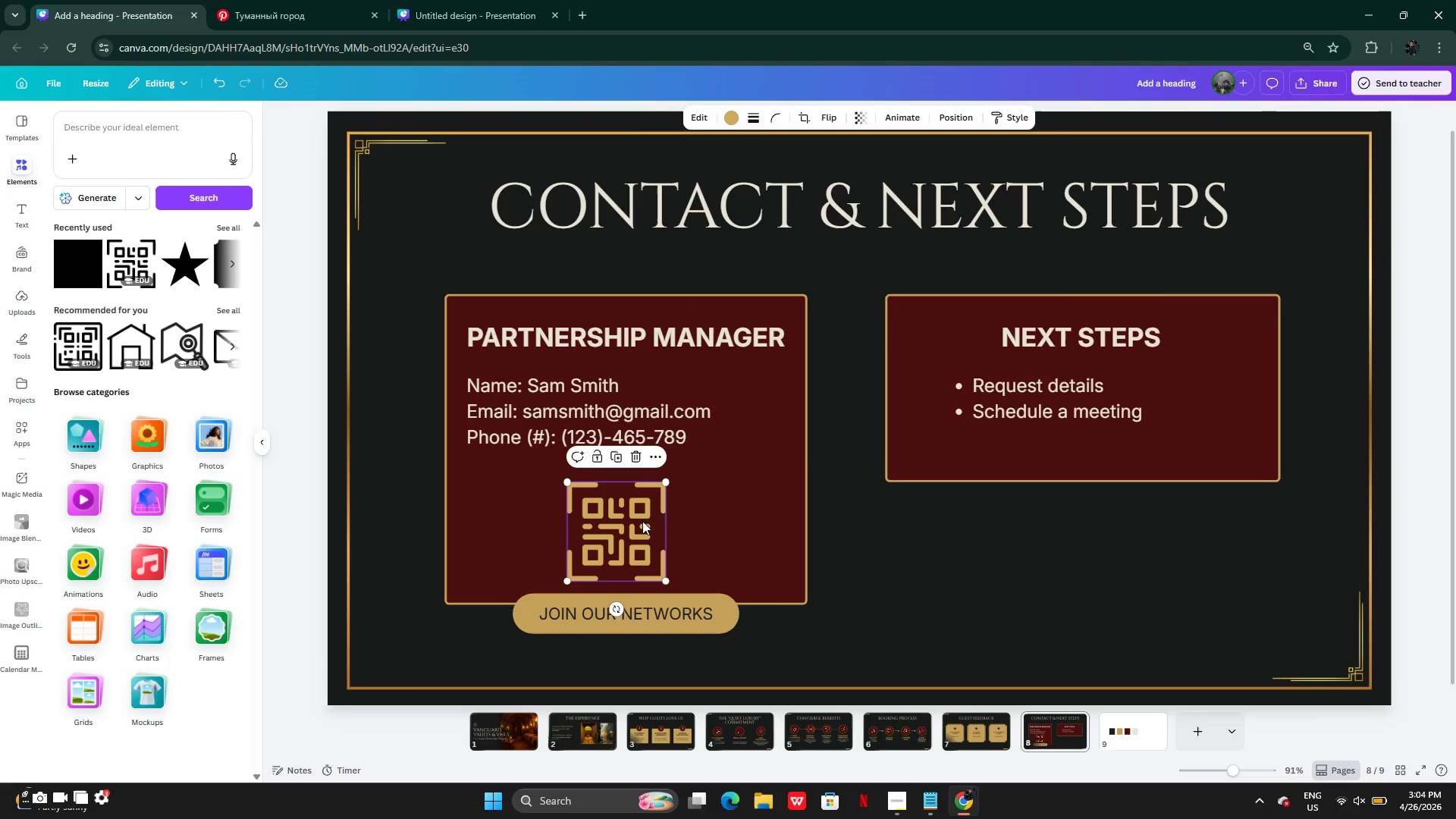 
left_click_drag(start_coordinate=[642, 521], to_coordinate=[652, 510])
 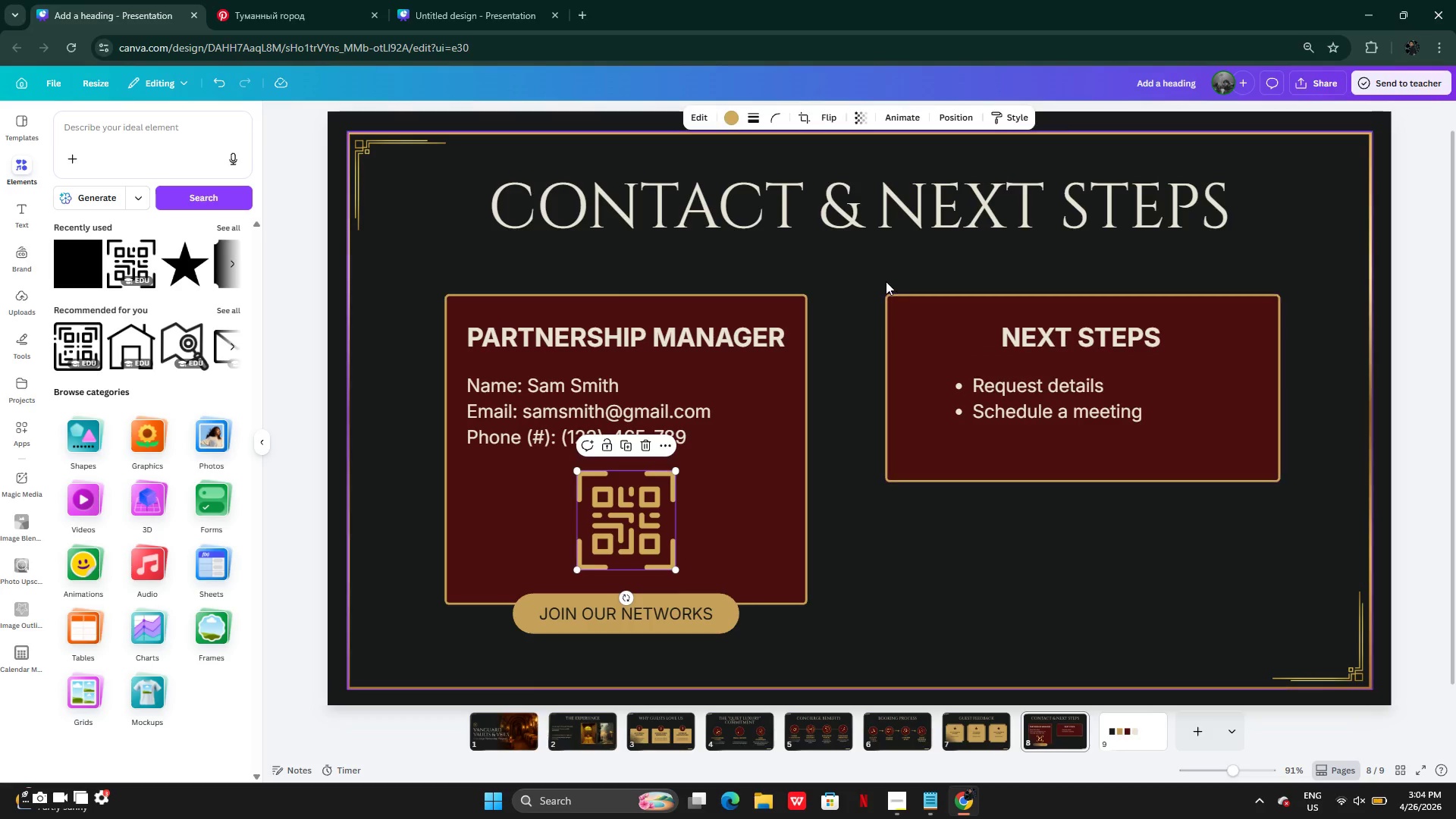 
left_click([886, 281])
 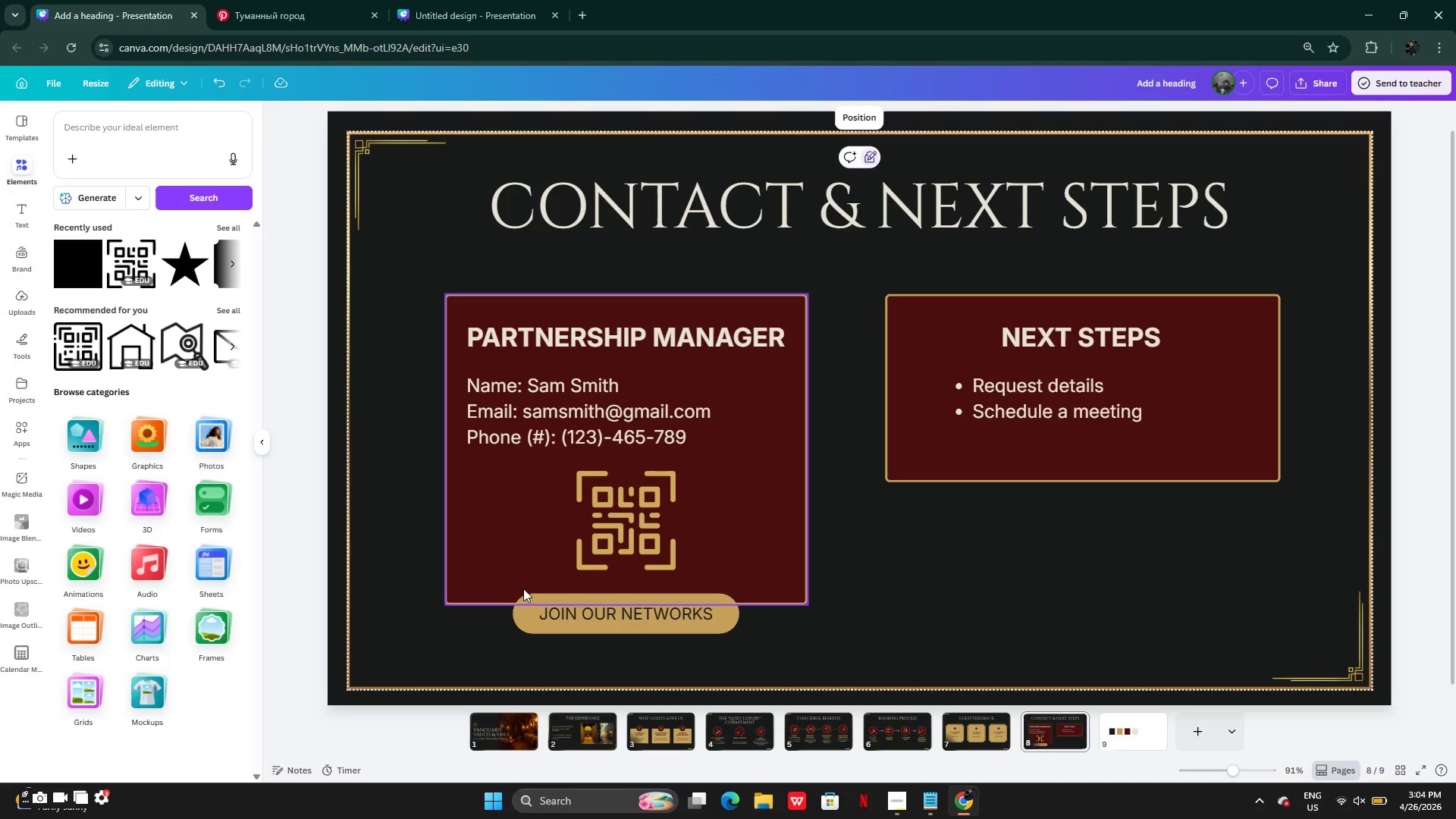 
left_click([500, 745])
 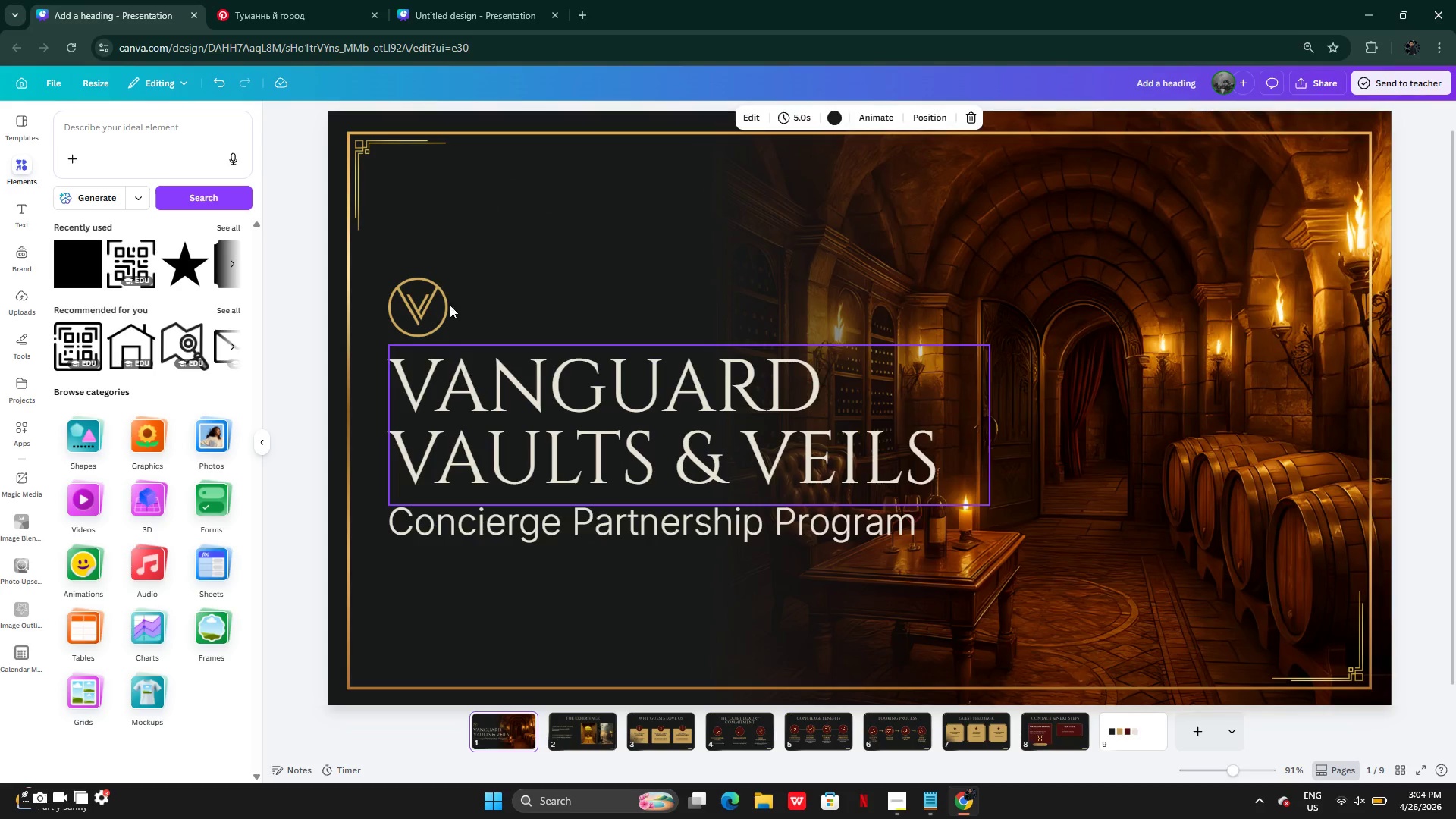 
left_click([424, 286])
 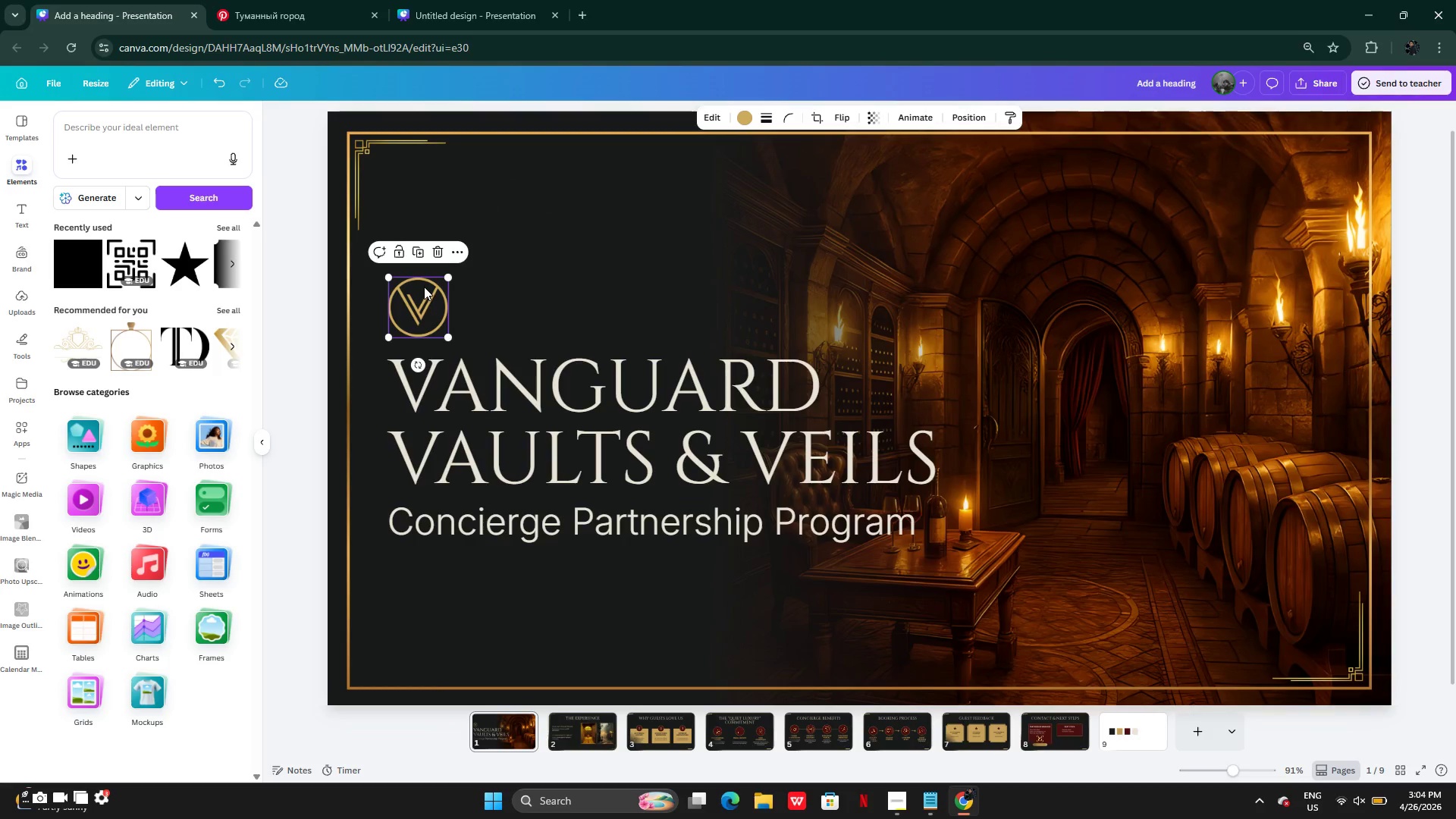 
key(Control+C)
 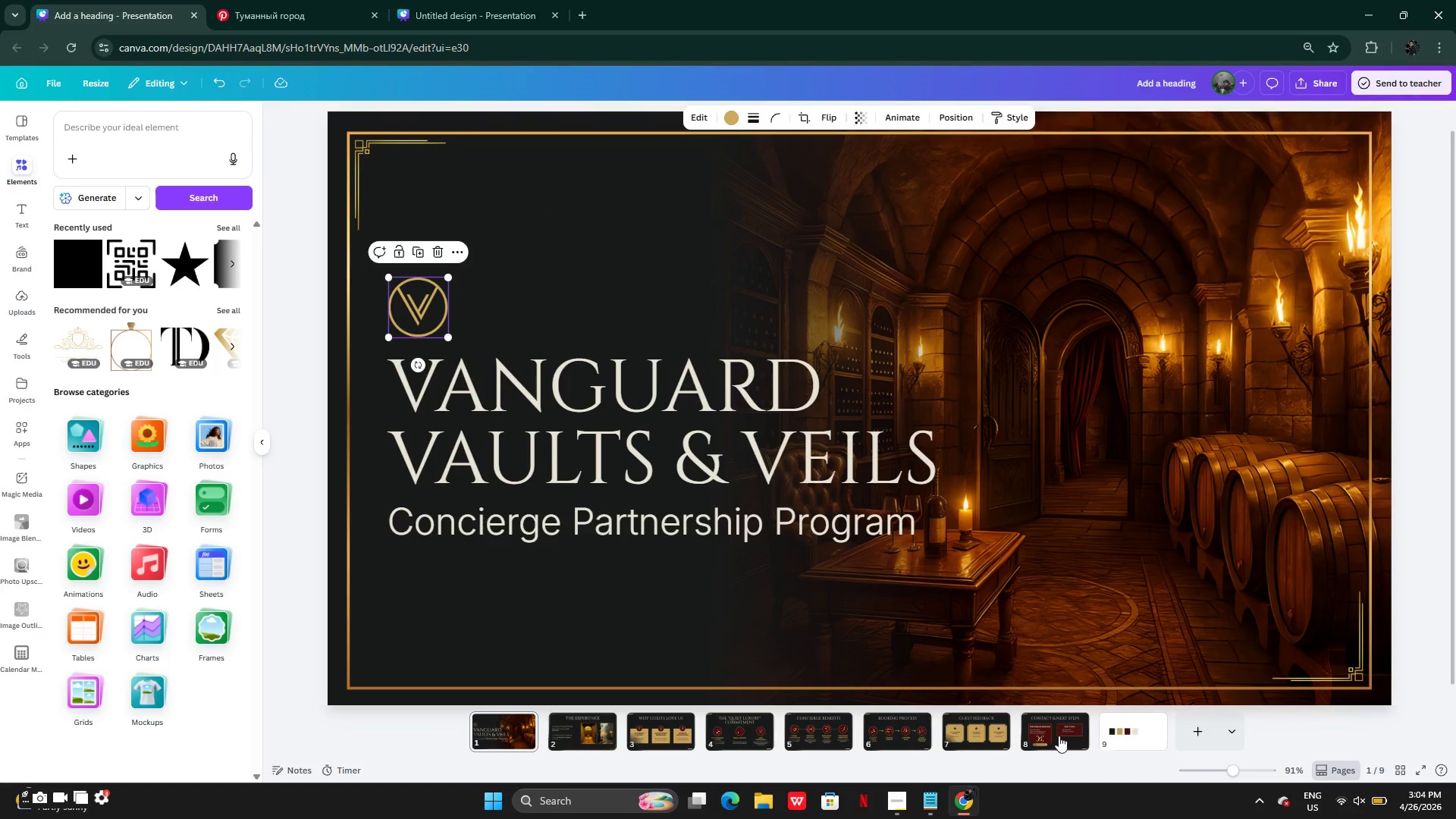 
left_click([1059, 736])
 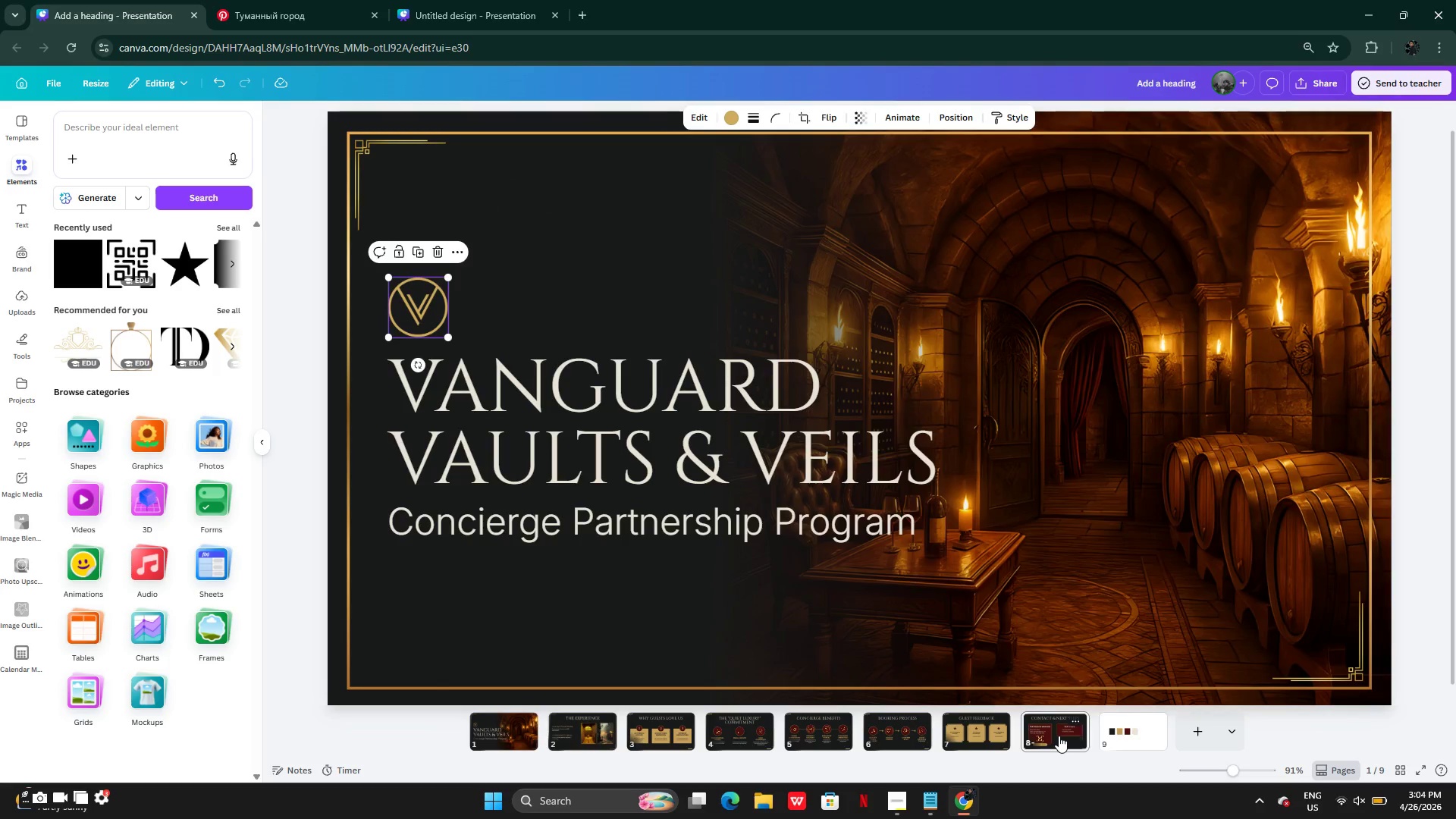 
key(Control+V)
 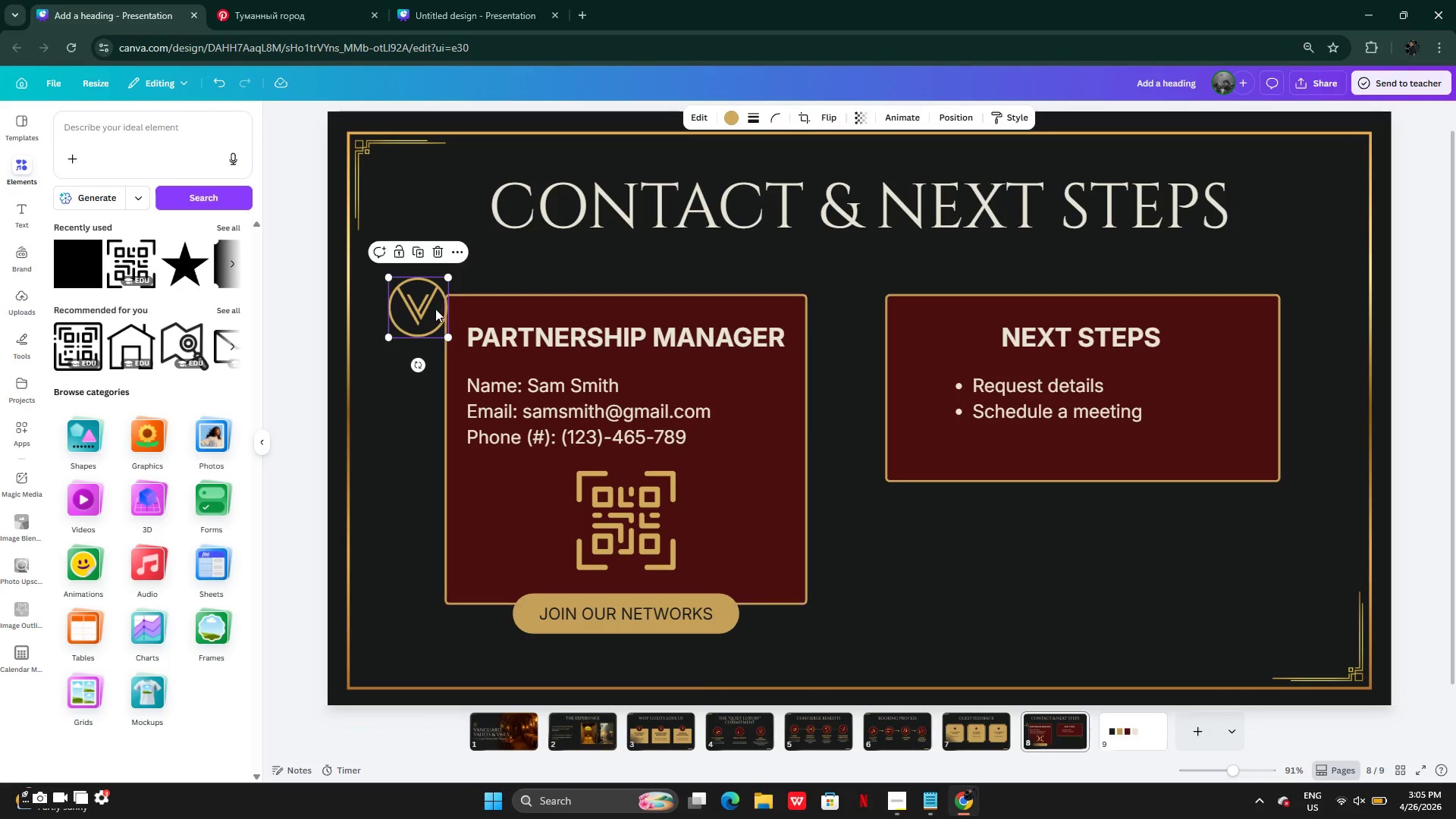 
left_click_drag(start_coordinate=[430, 309], to_coordinate=[1104, 534])
 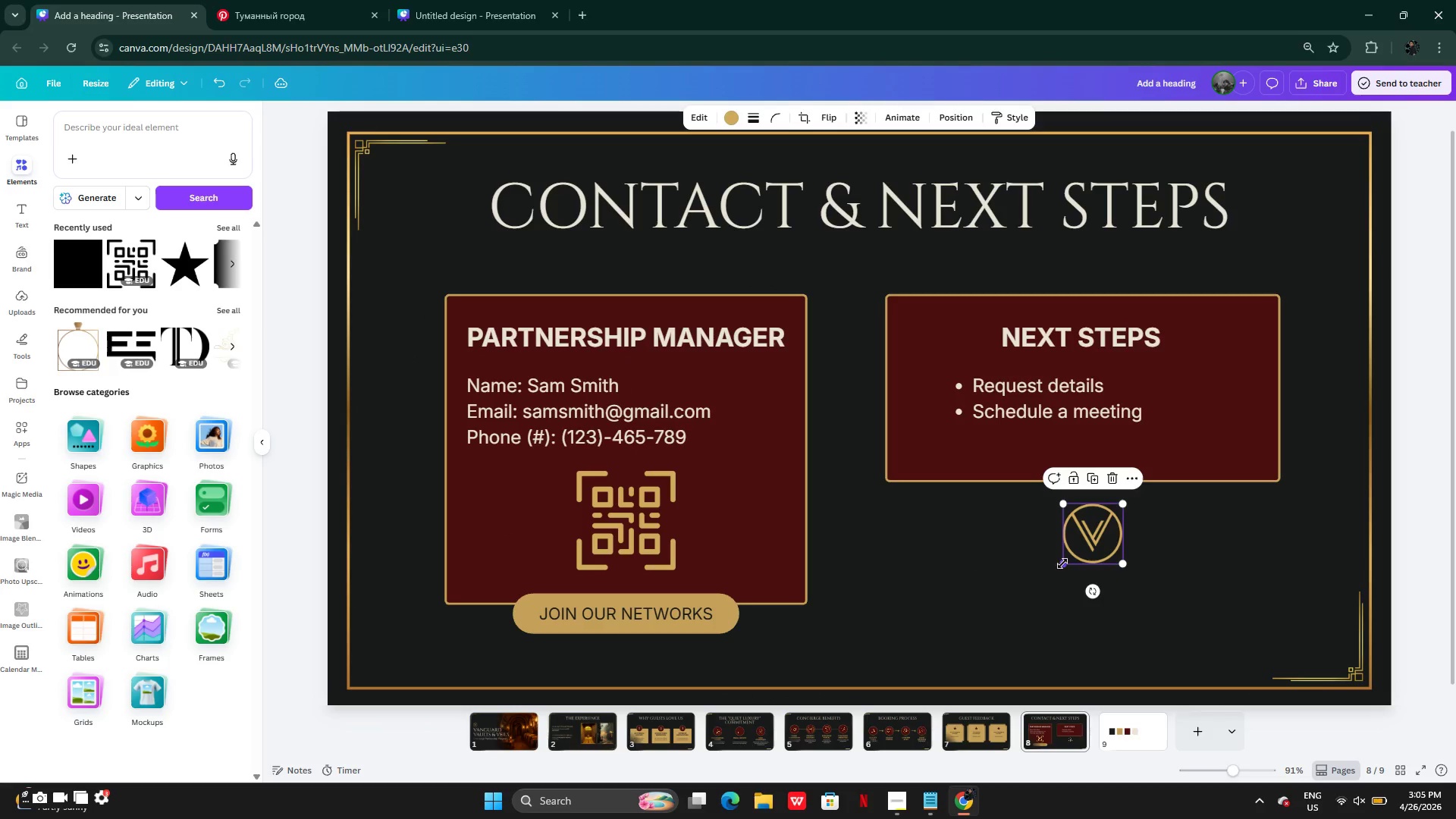 
left_click_drag(start_coordinate=[1062, 563], to_coordinate=[1009, 626])
 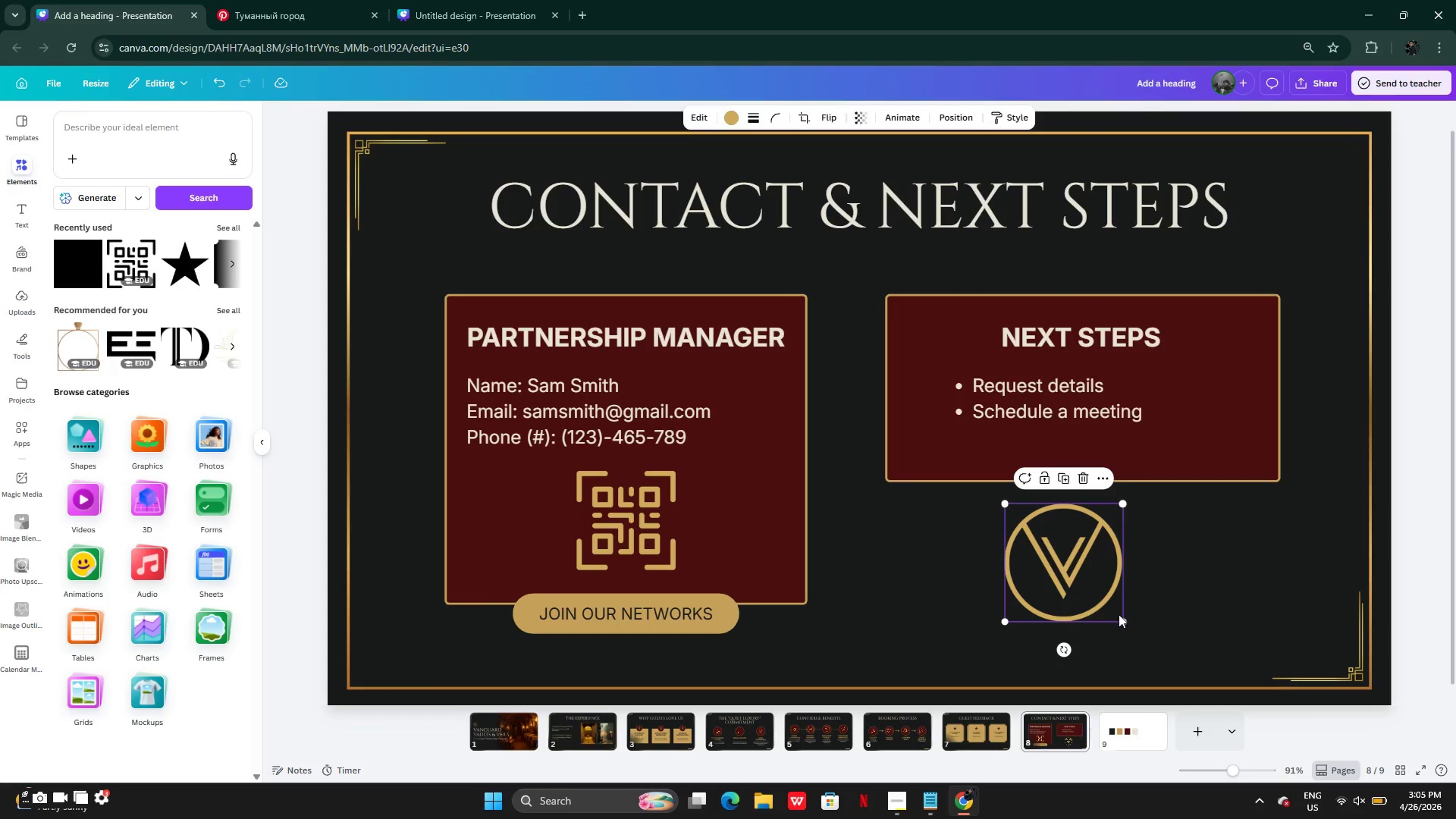 
left_click_drag(start_coordinate=[1119, 617], to_coordinate=[1106, 588])
 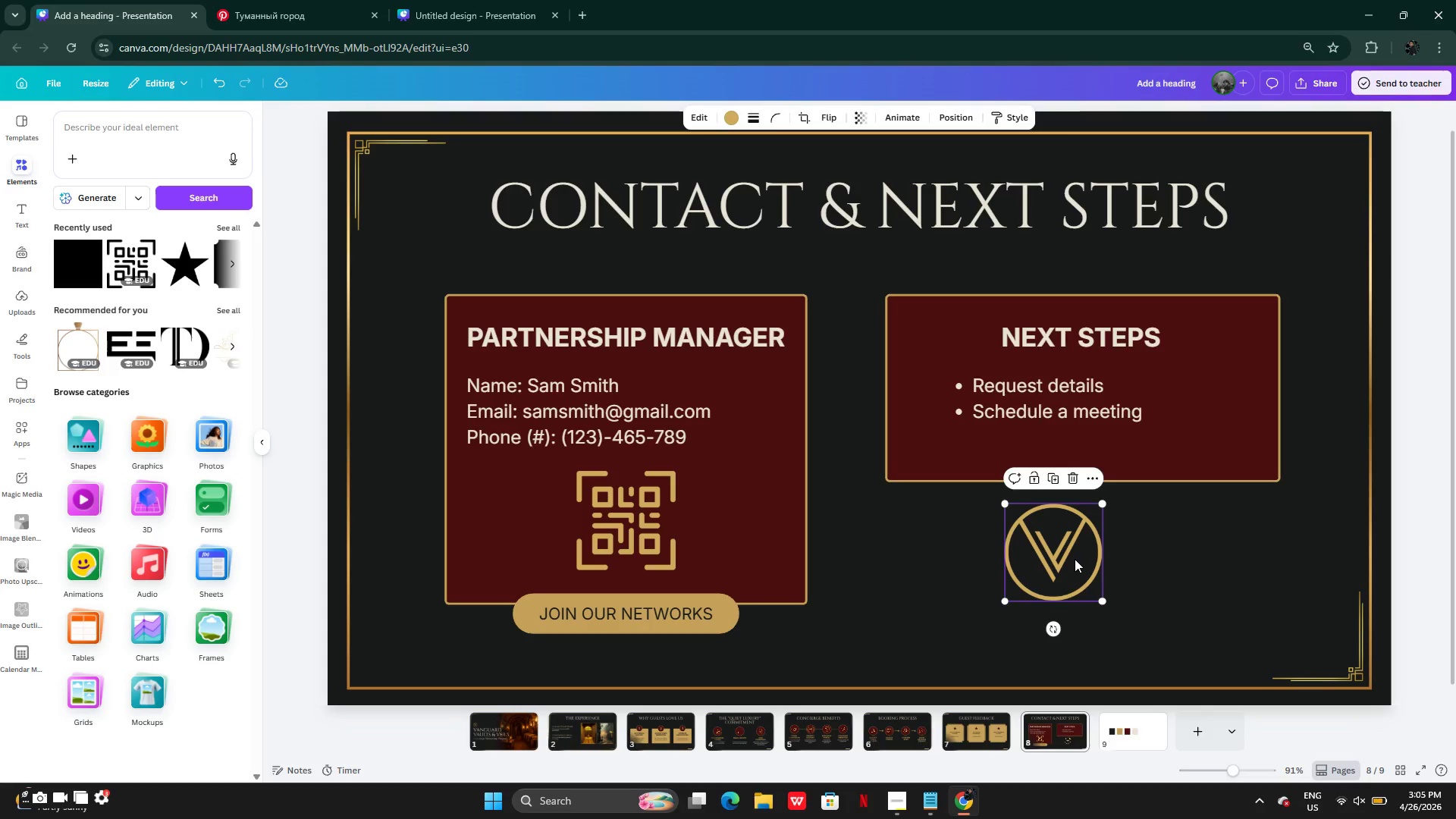 
left_click_drag(start_coordinate=[1075, 559], to_coordinate=[1109, 562])
 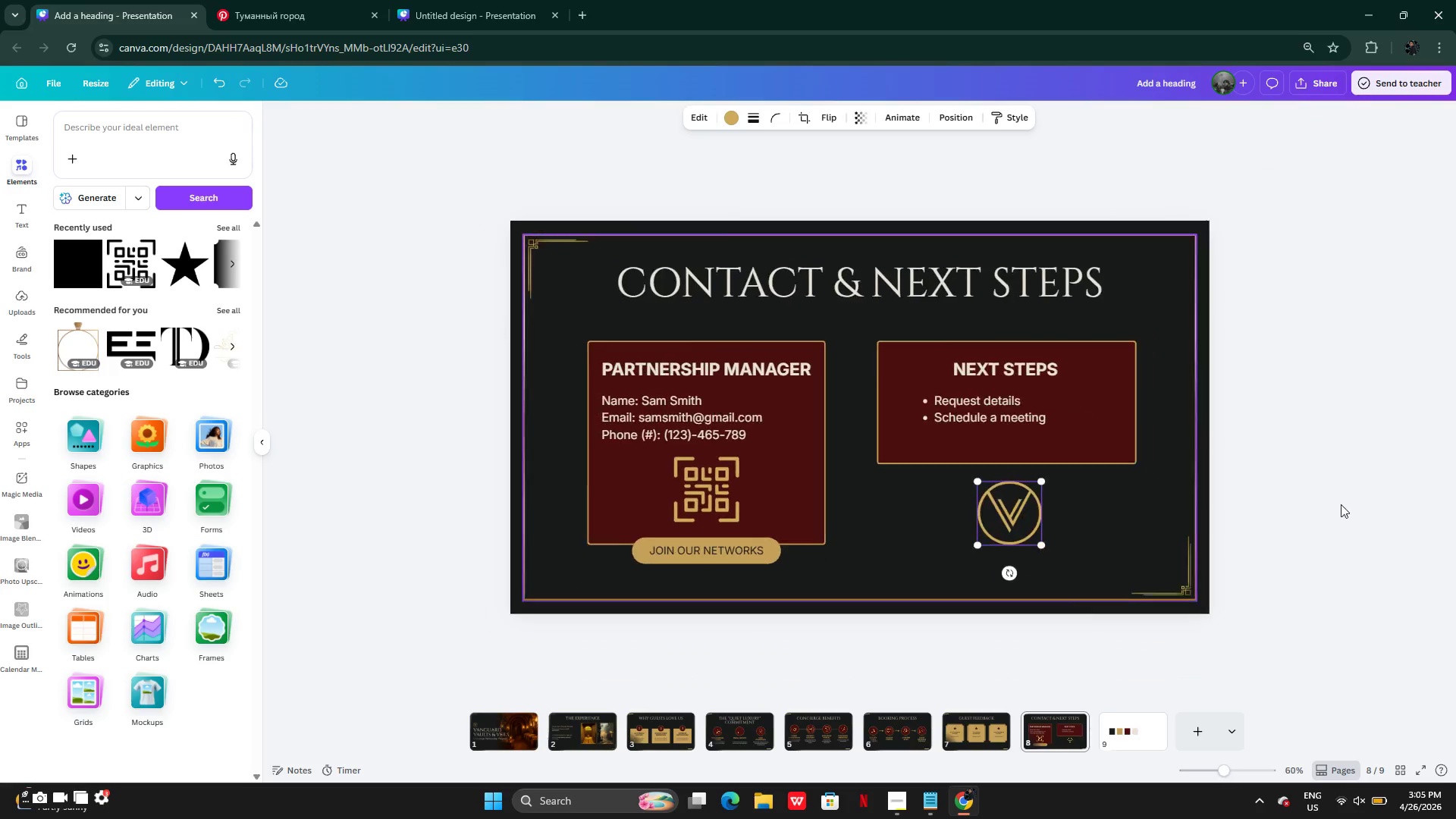 
left_click([1356, 496])
 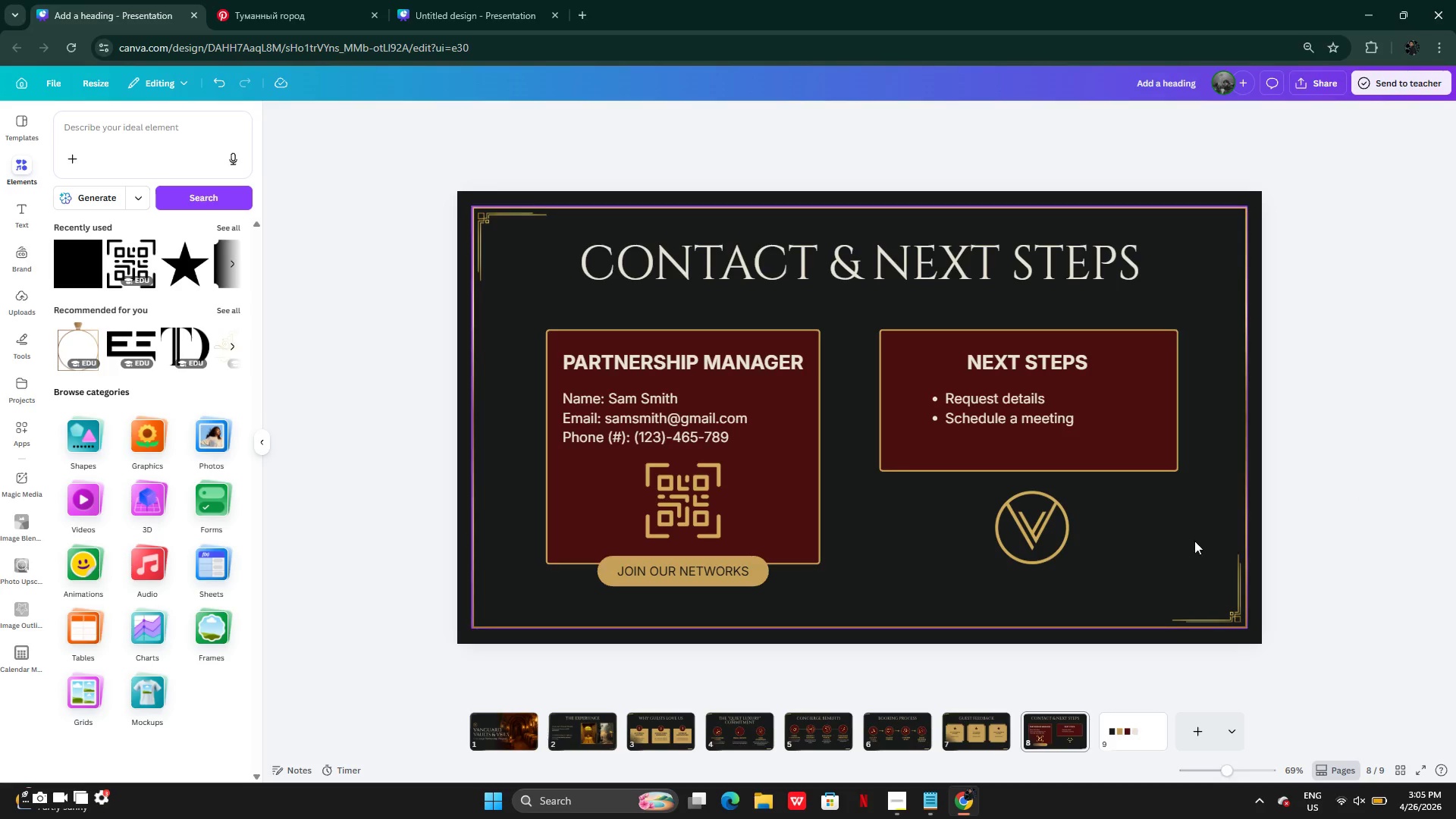 
wait(11.58)
 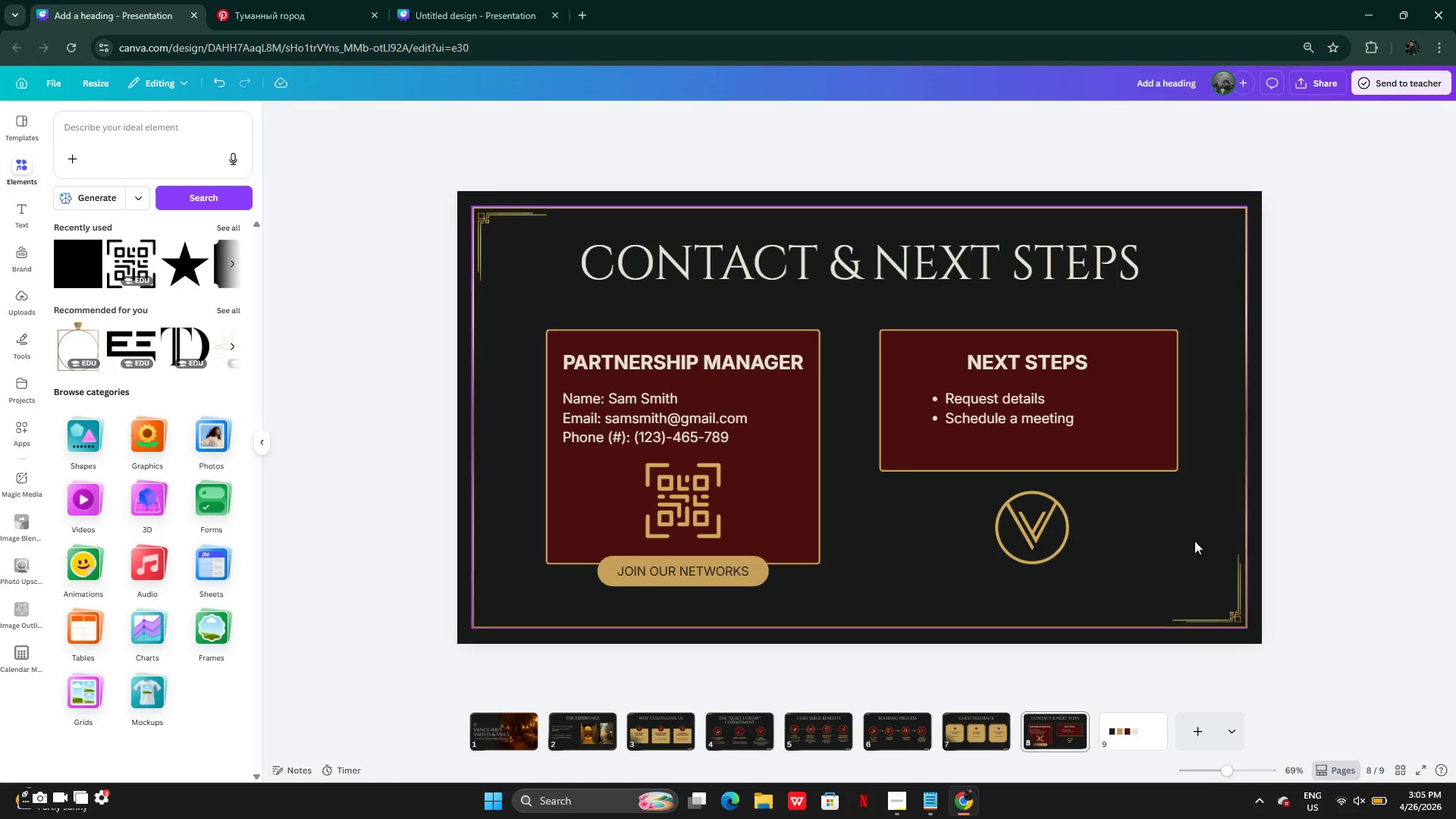 
left_click([711, 571])
 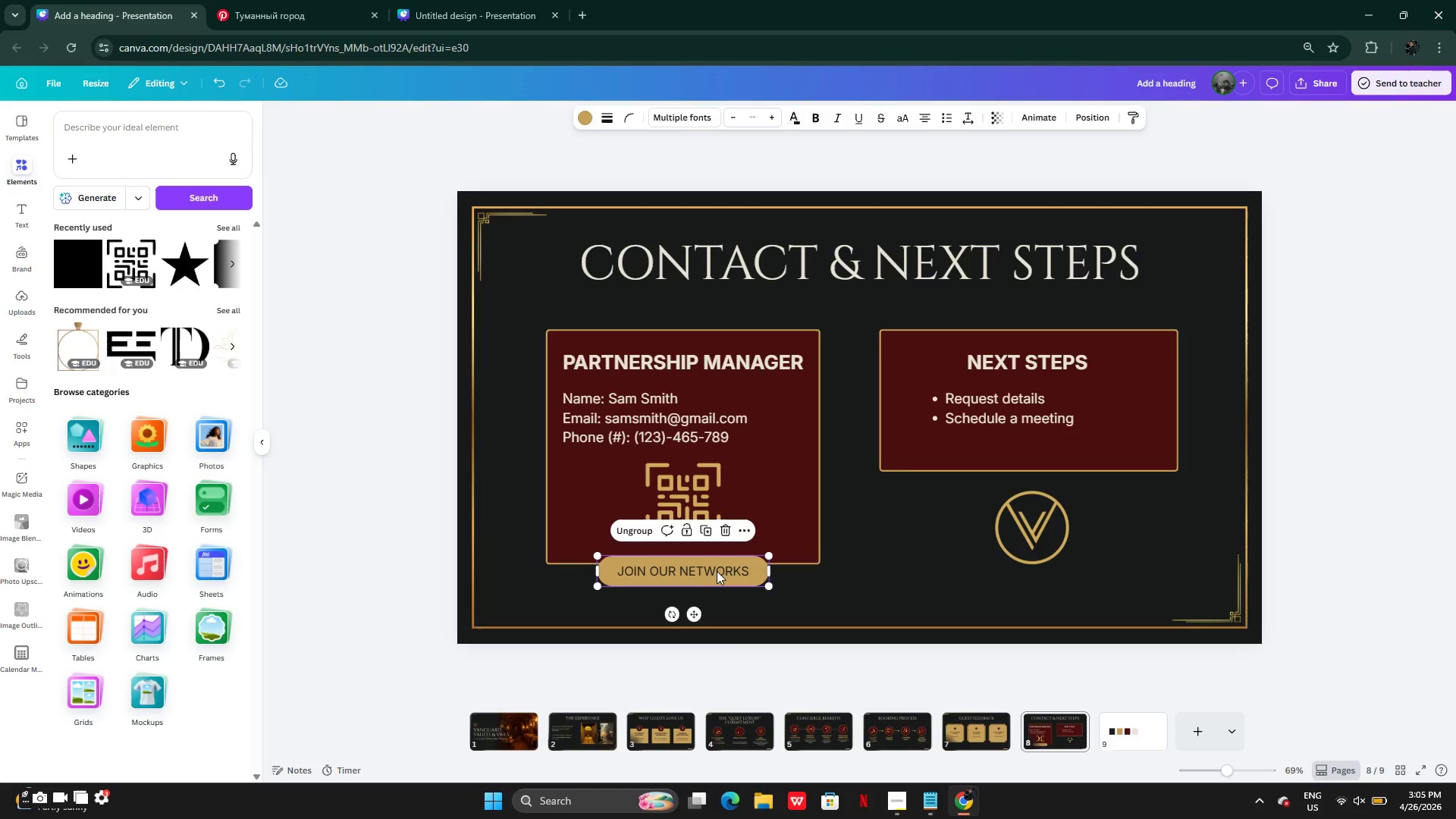 
left_click_drag(start_coordinate=[717, 571], to_coordinate=[717, 566])
 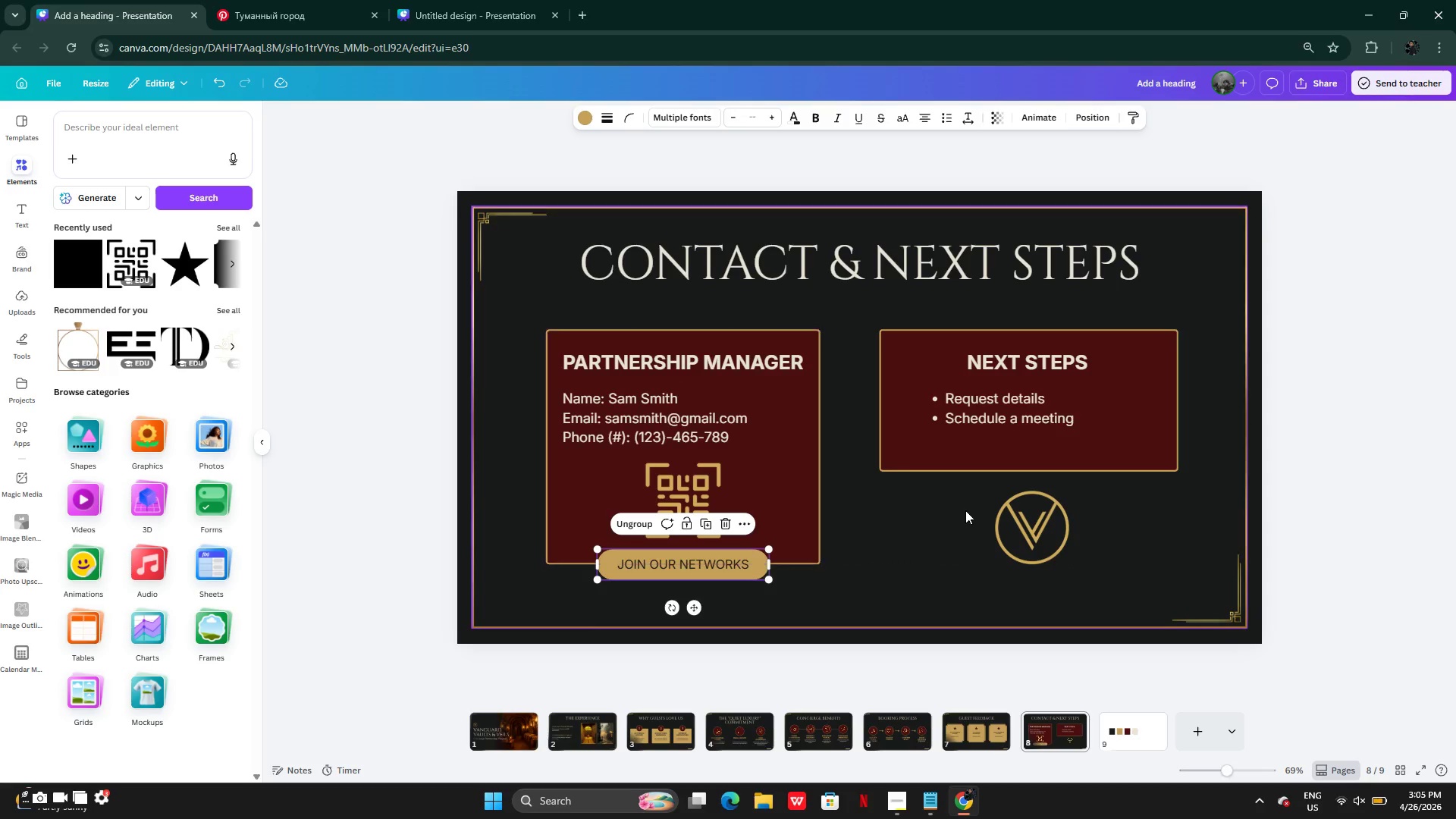 
left_click([965, 510])
 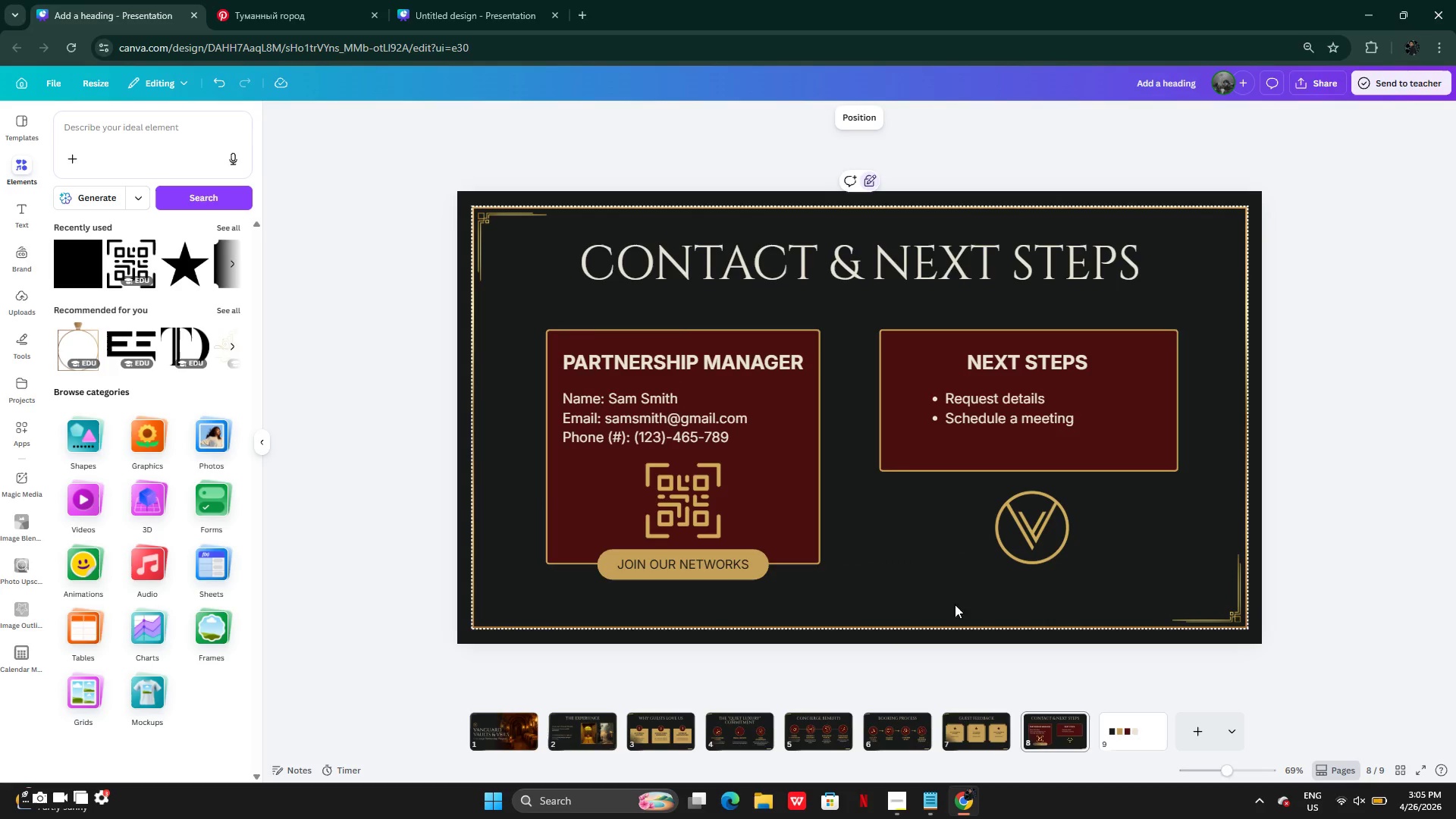 
left_click([979, 737])
 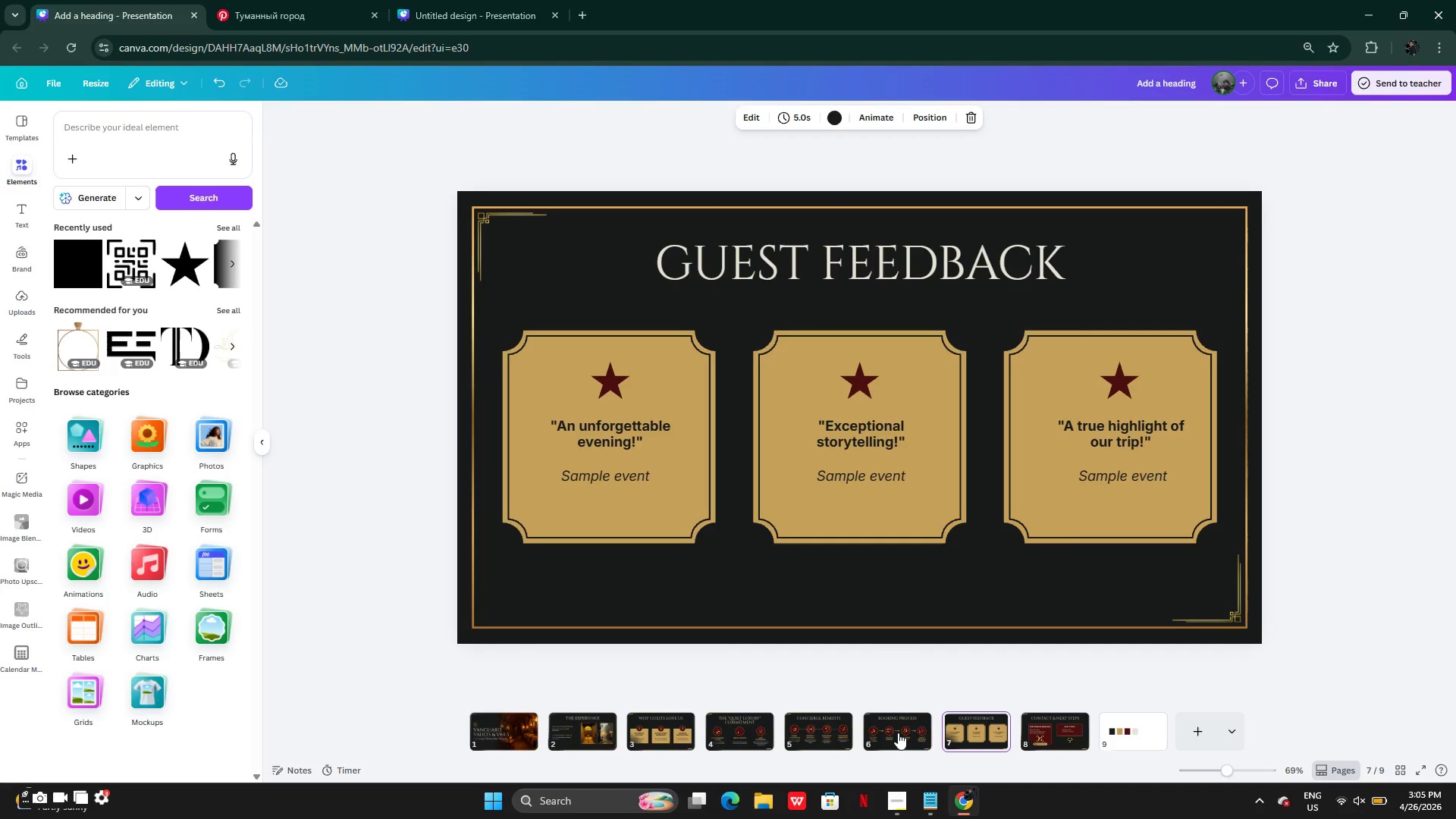 
left_click([897, 733])
 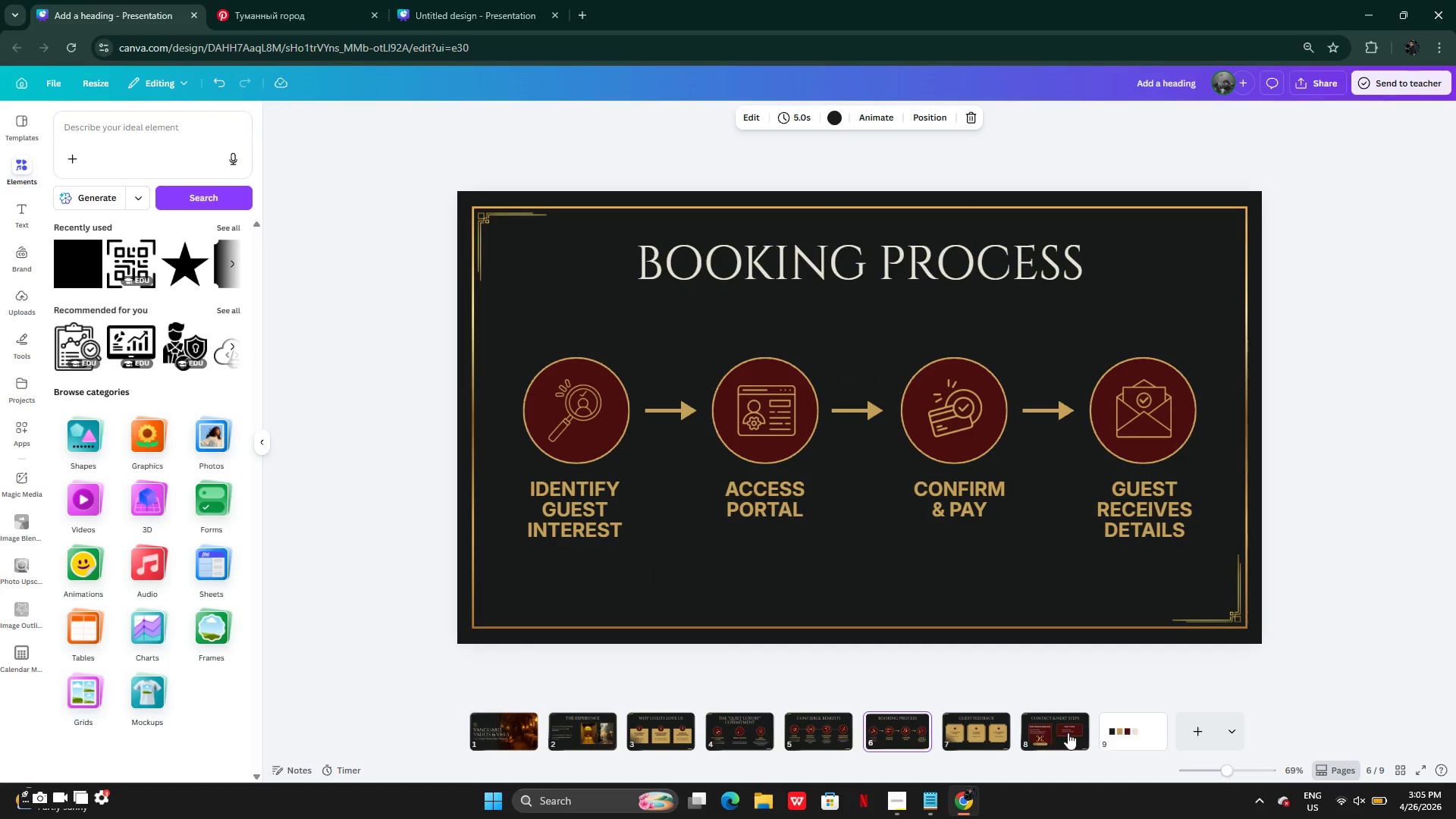 
left_click([1067, 732])
 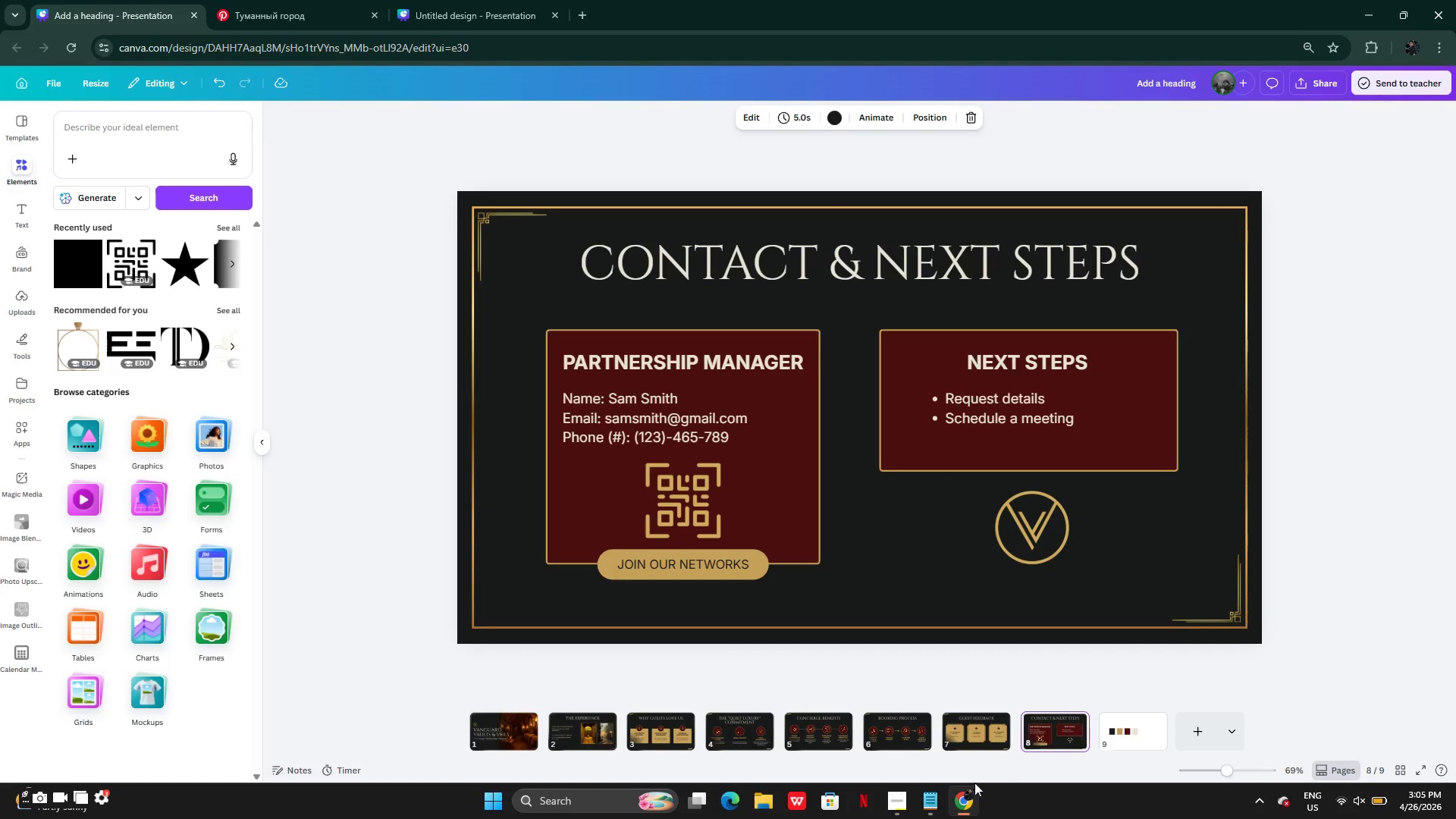 
left_click([883, 810])